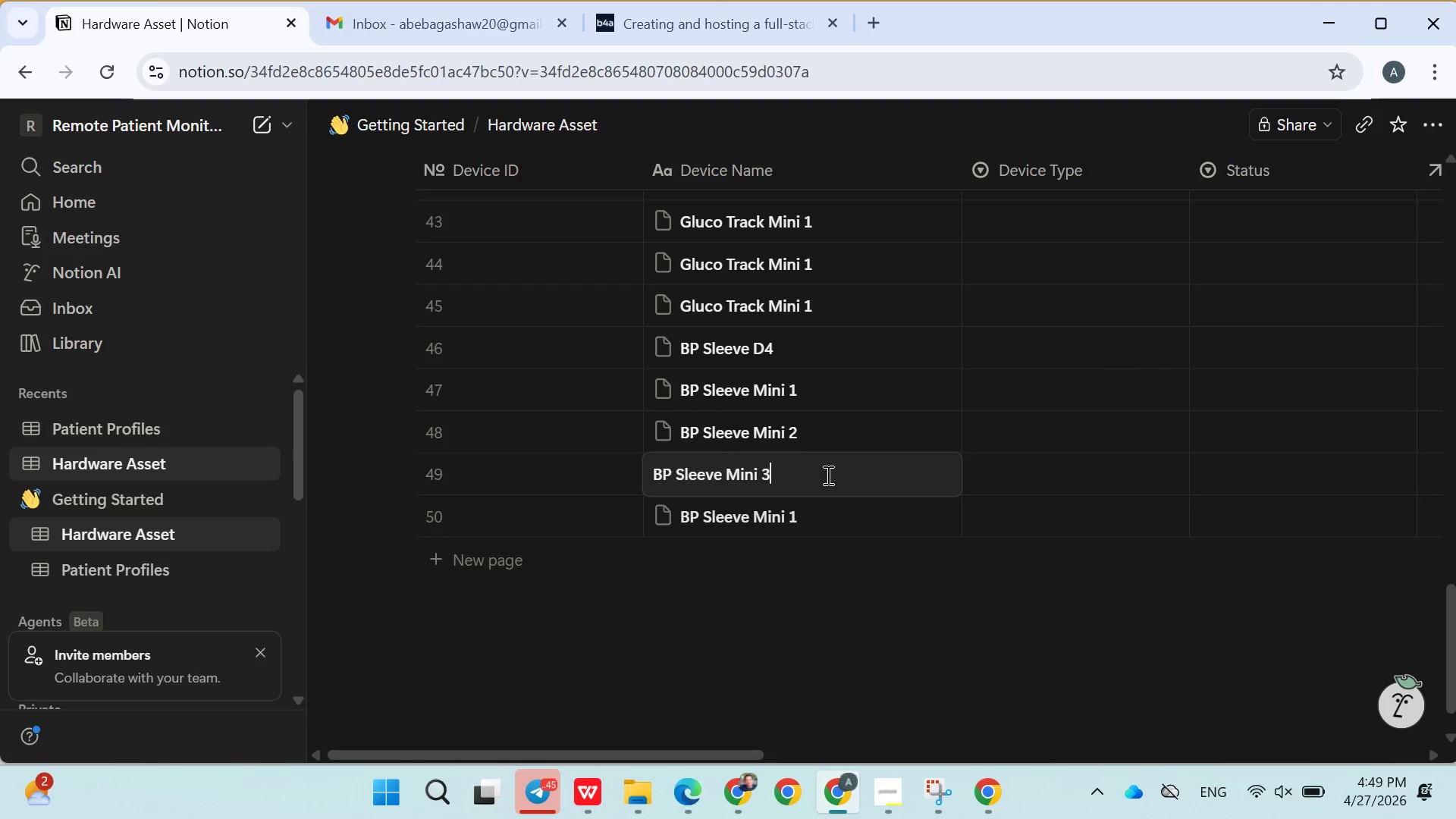 
key(3)
 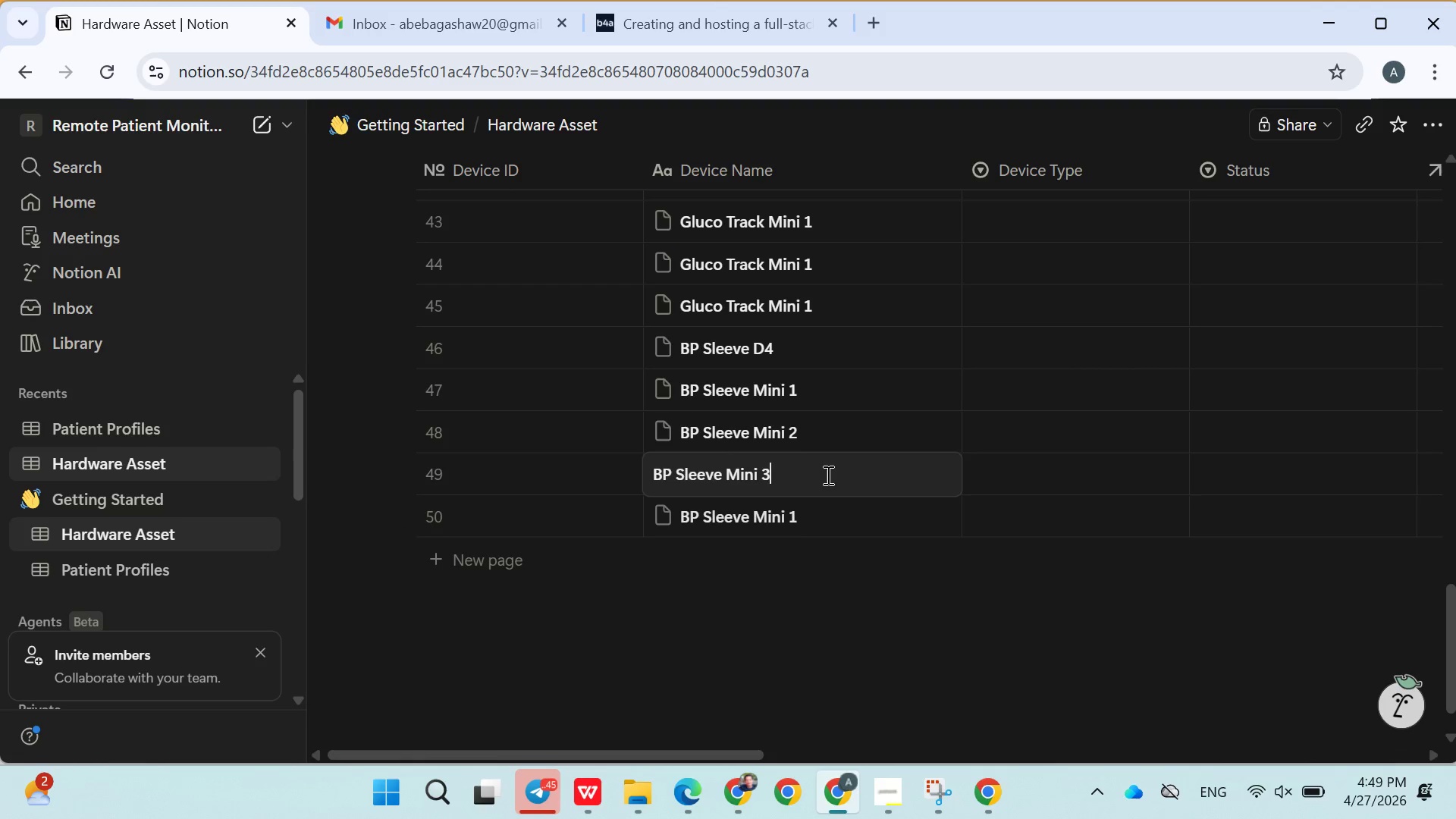 
key(Backspace)
 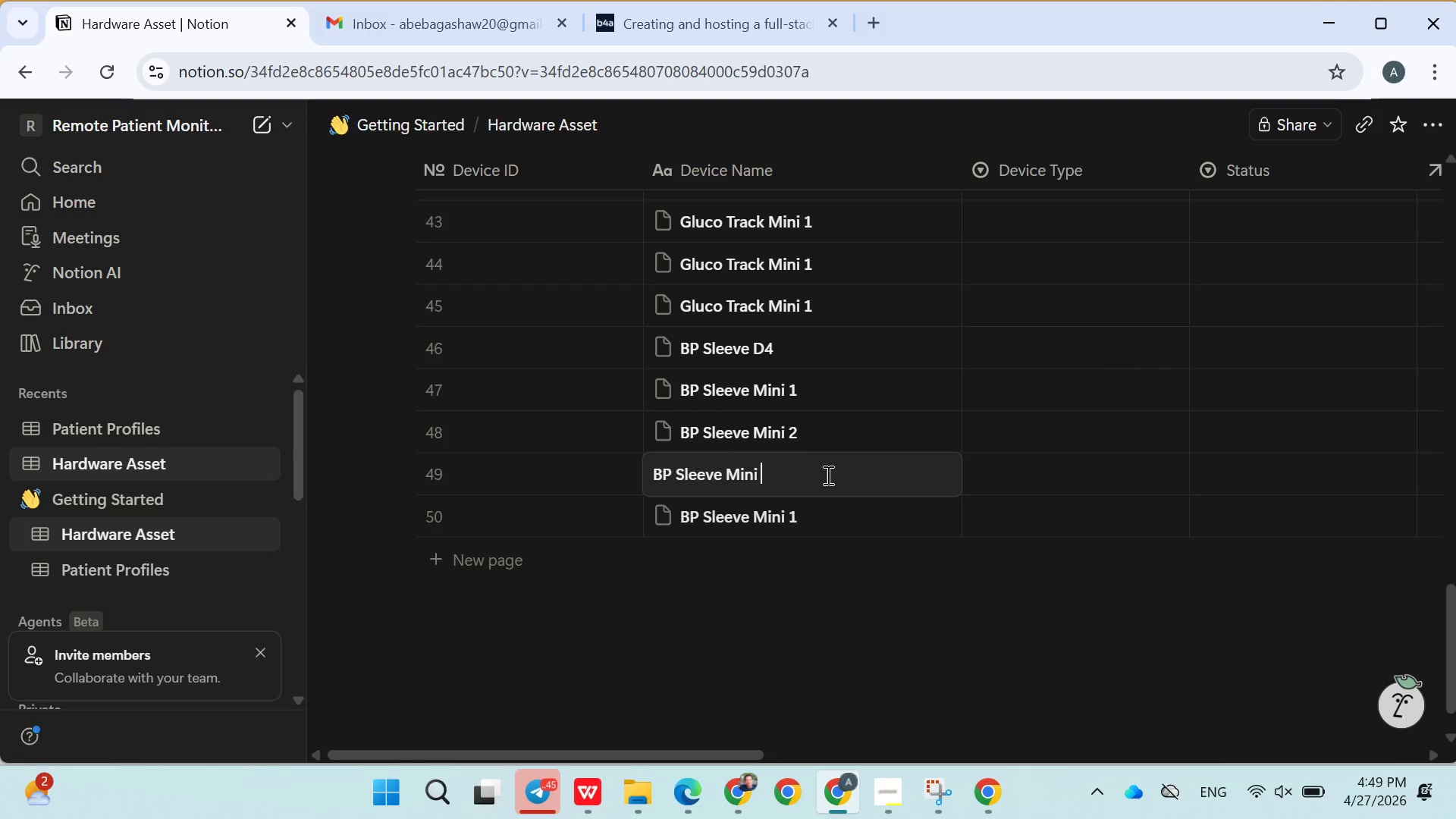 
key(3)
 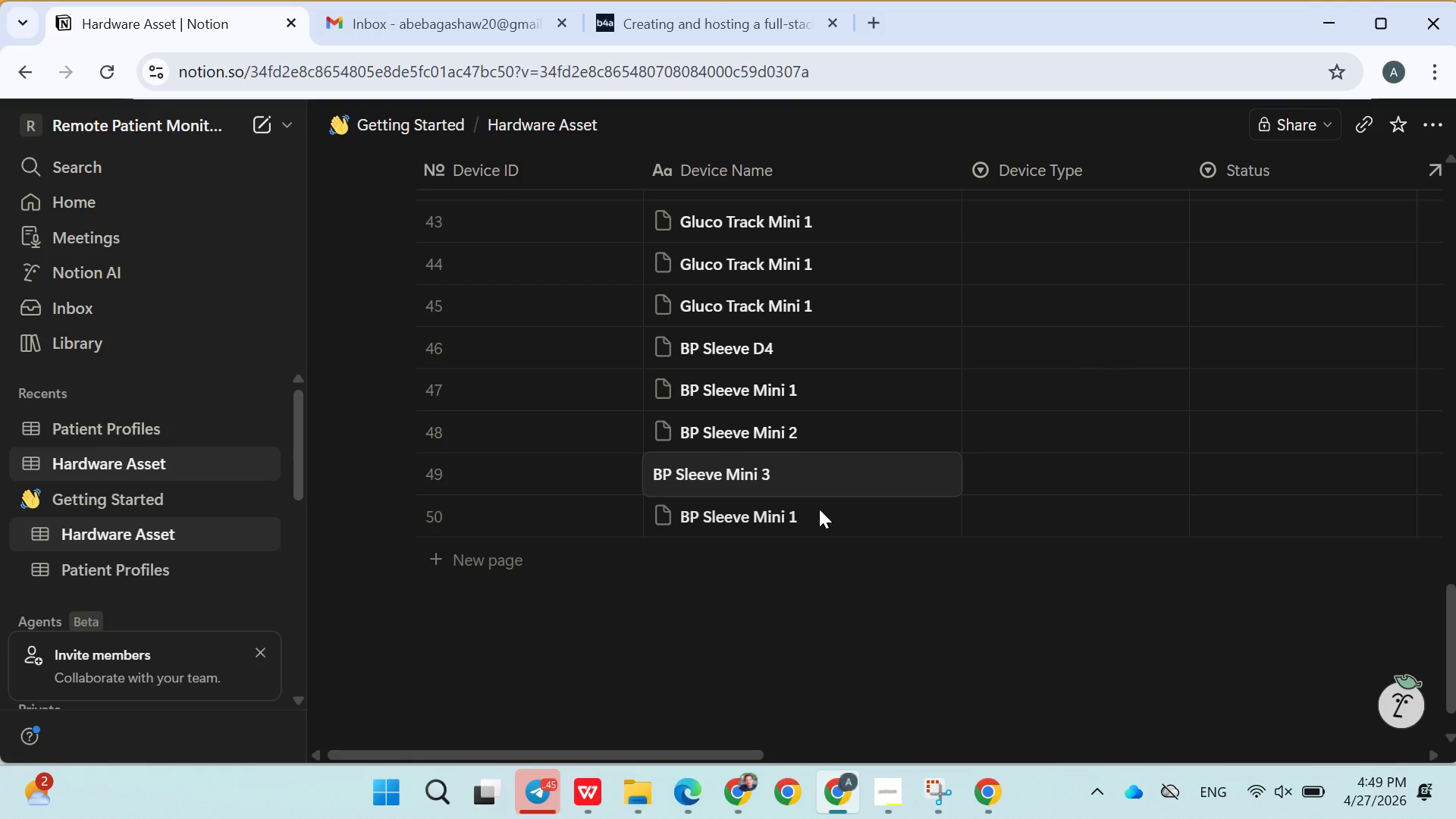 
double_click([817, 510])
 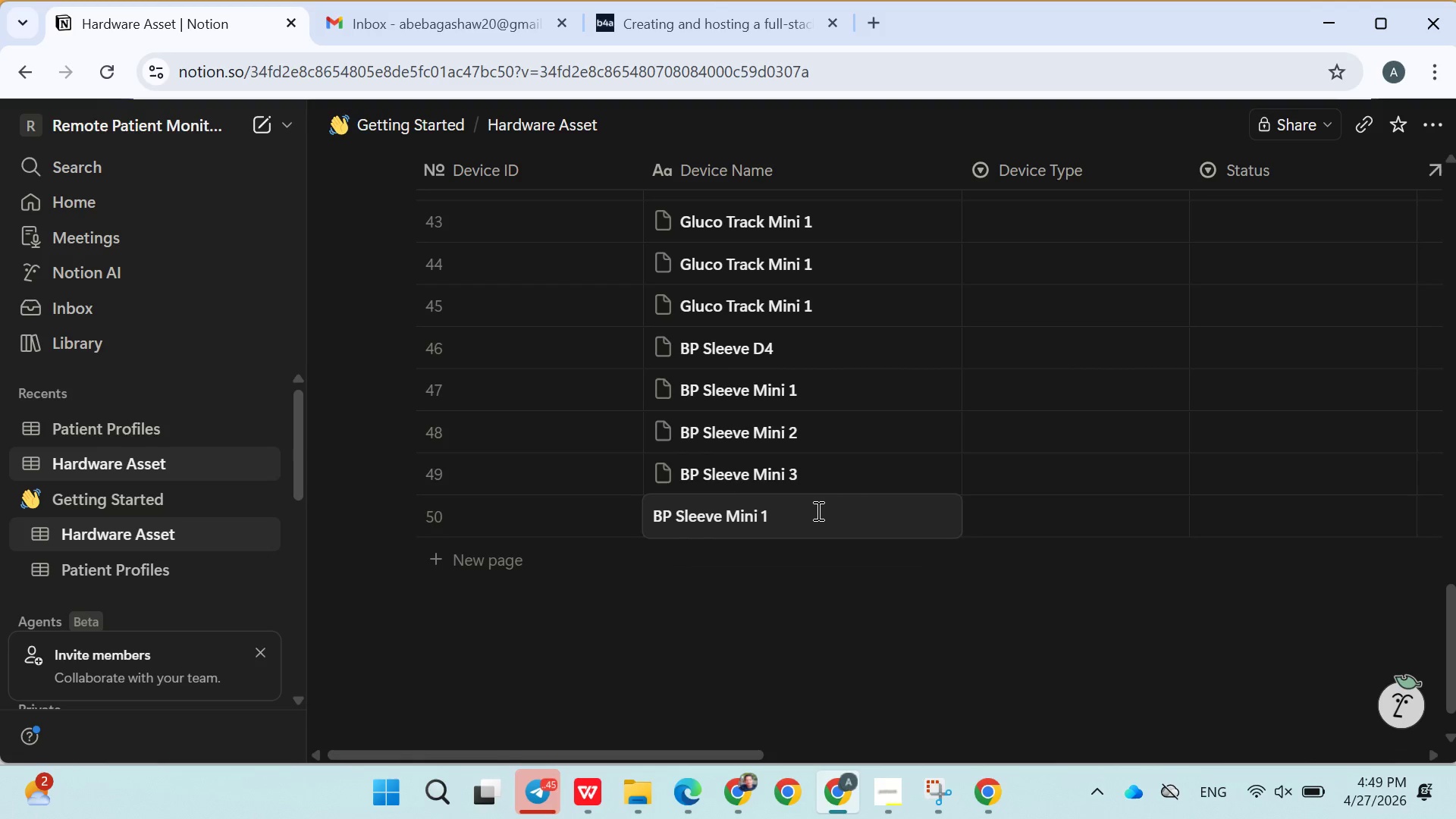 
key(Backspace)
 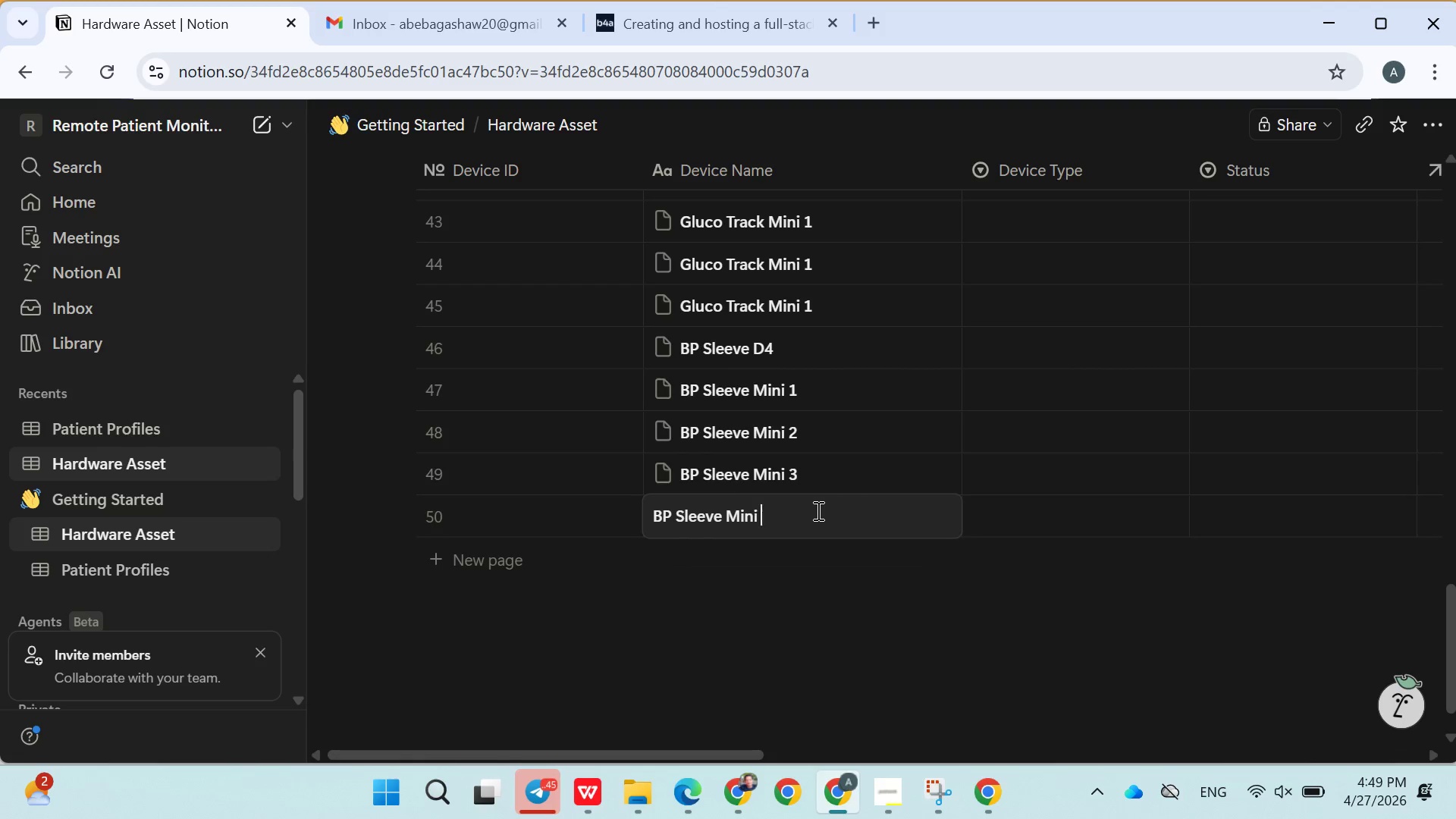 
key(4)
 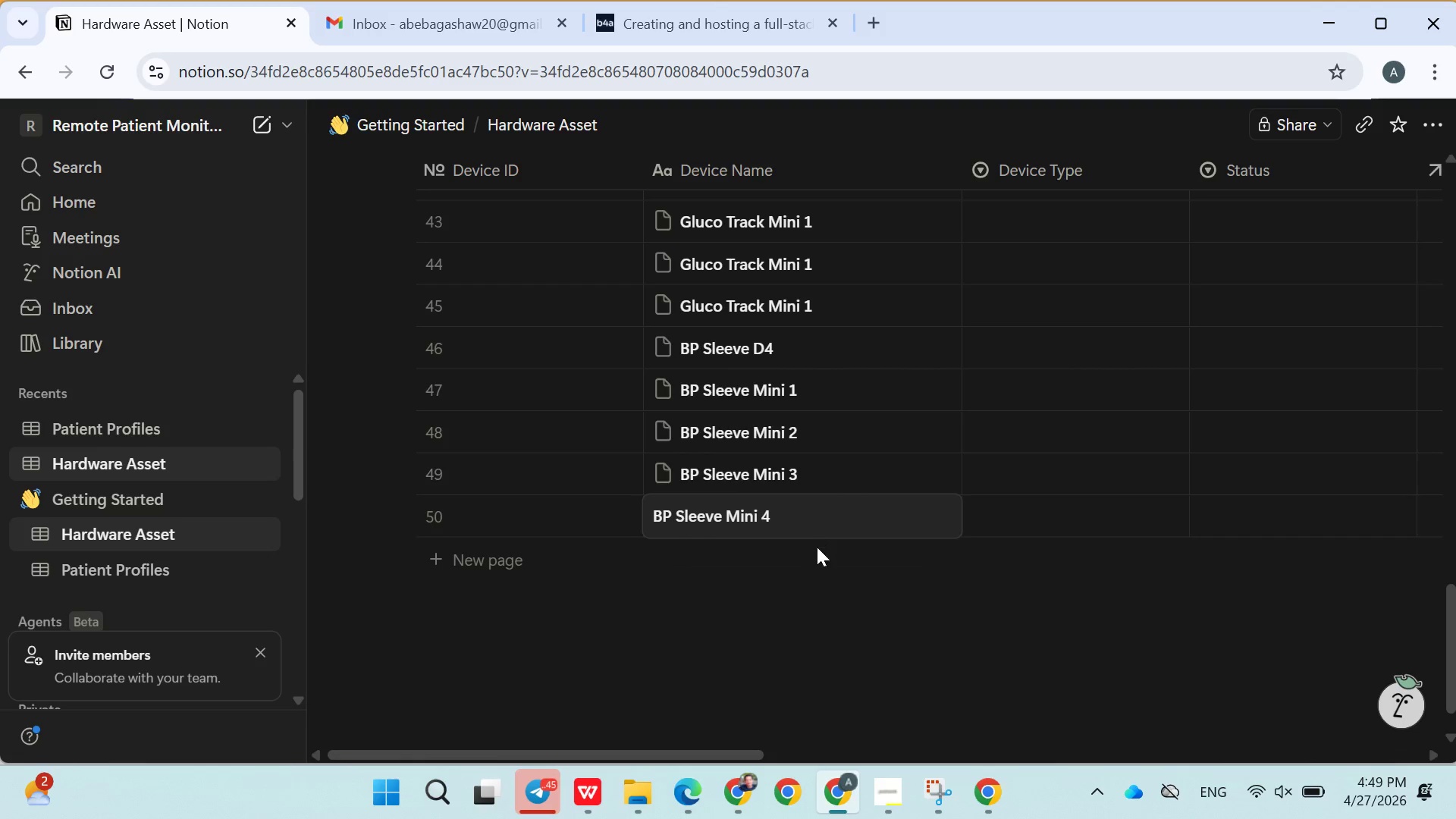 
left_click([817, 578])
 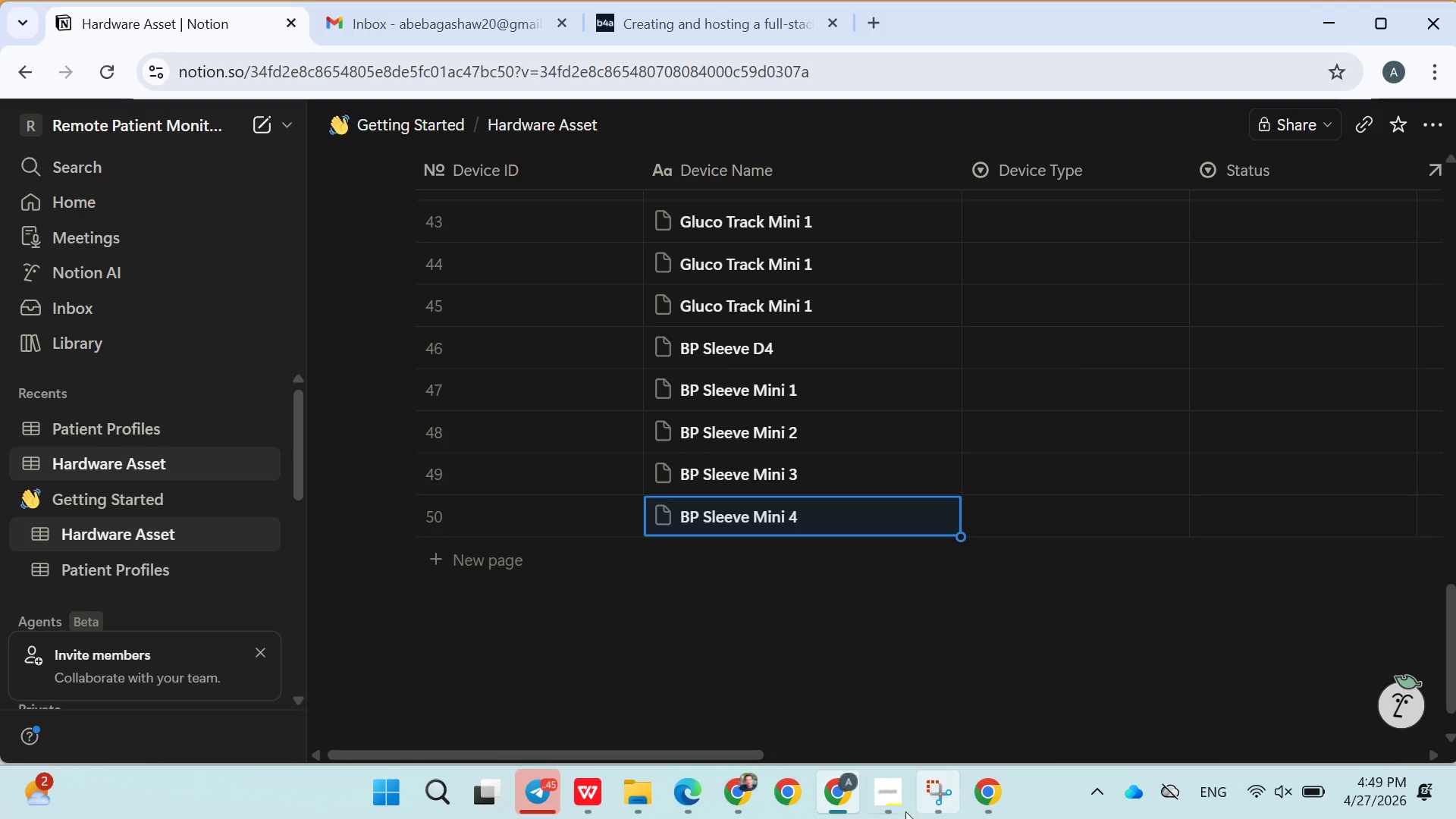 
left_click([886, 802])